 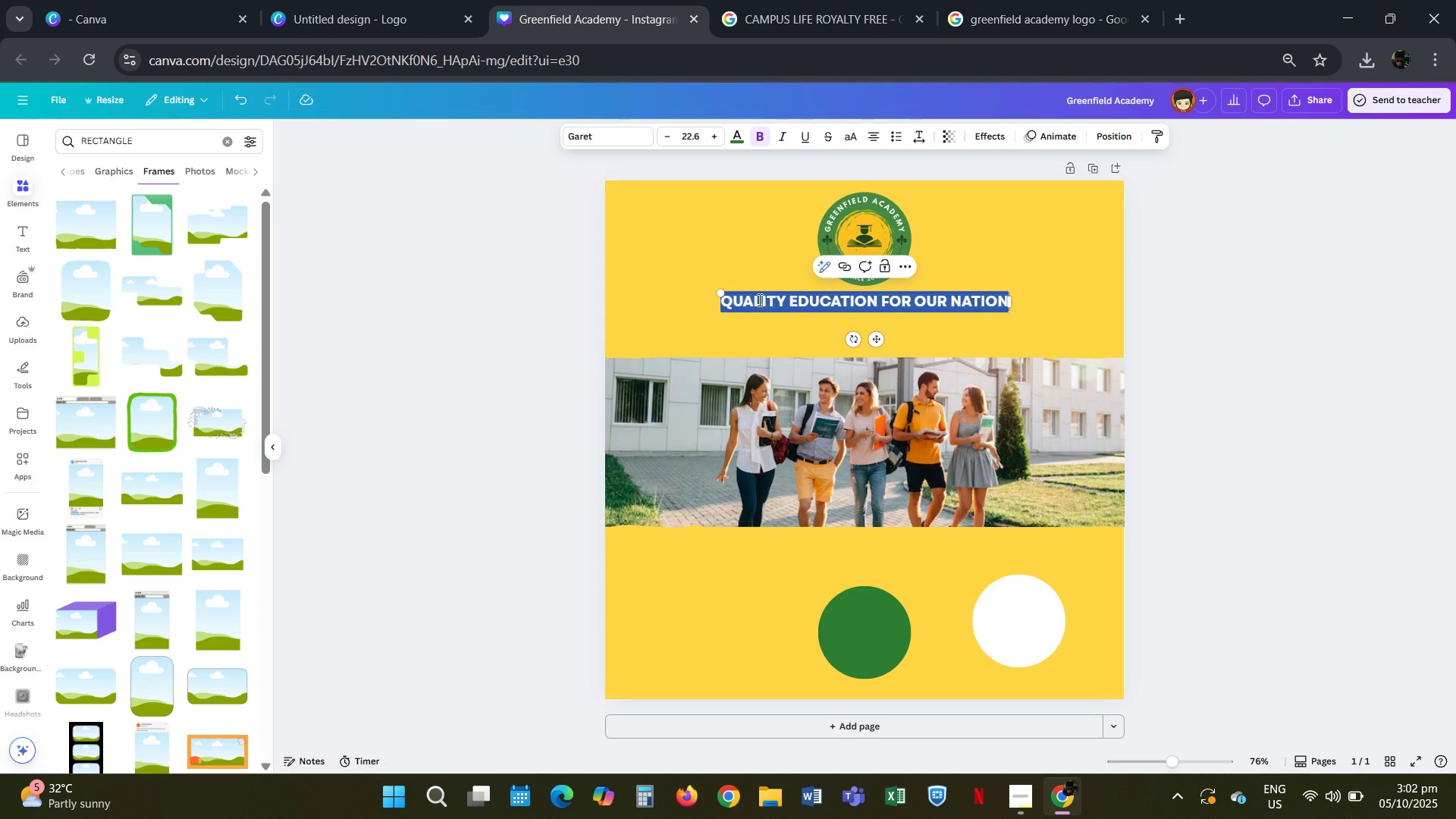 
type(virtue)
key(Backspace)
key(Backspace)
key(Backspace)
key(Backspace)
key(Backspace)
key(Backspace)
type(VIRTUE, KNWOLEDGE)
key(Backspace)
key(Backspace)
key(Backspace)
key(Backspace)
key(Backspace)
key(Backspace)
key(Backspace)
type(OWLEDGE, UNITY)
 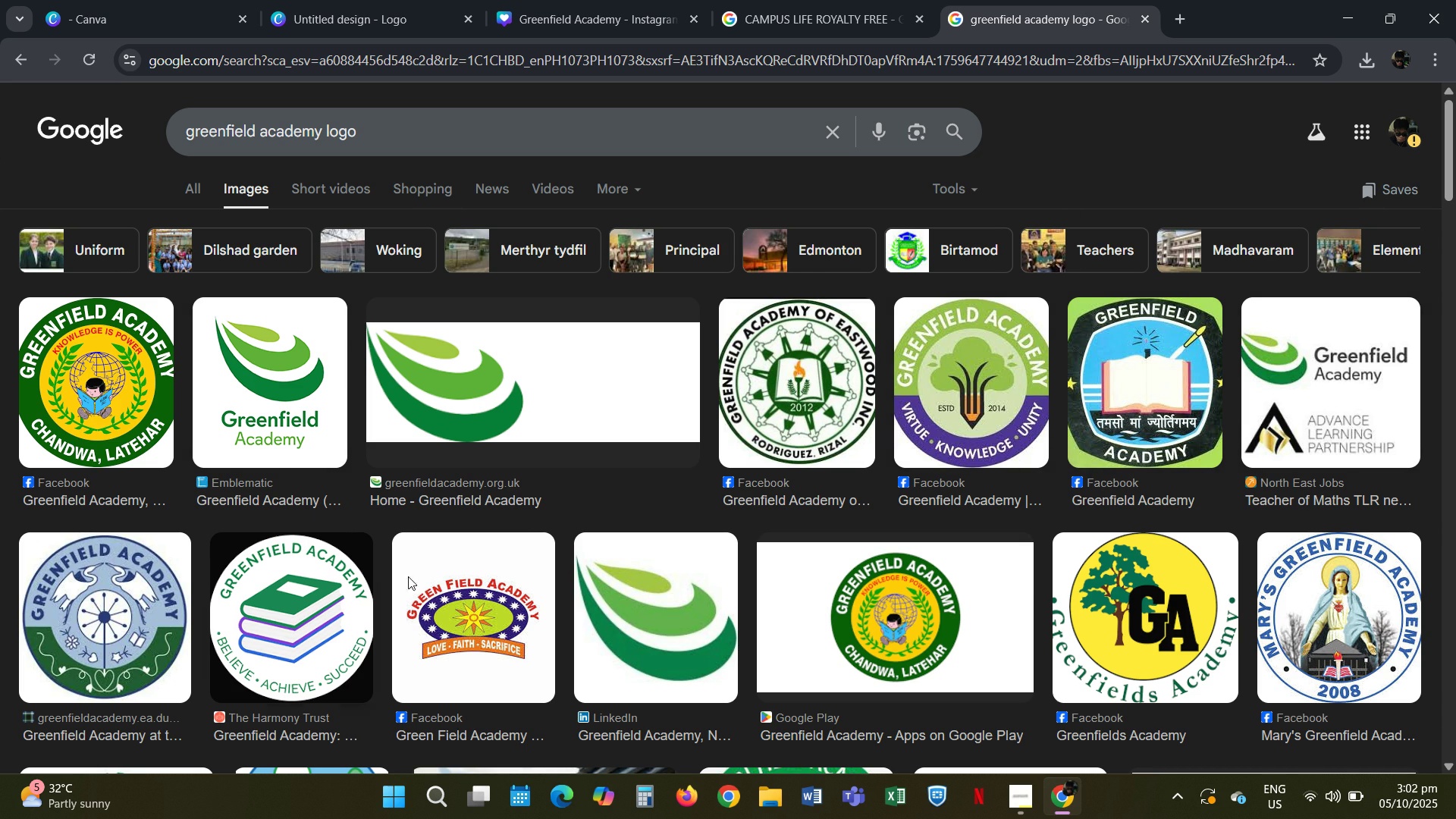 
wait(5.05)
 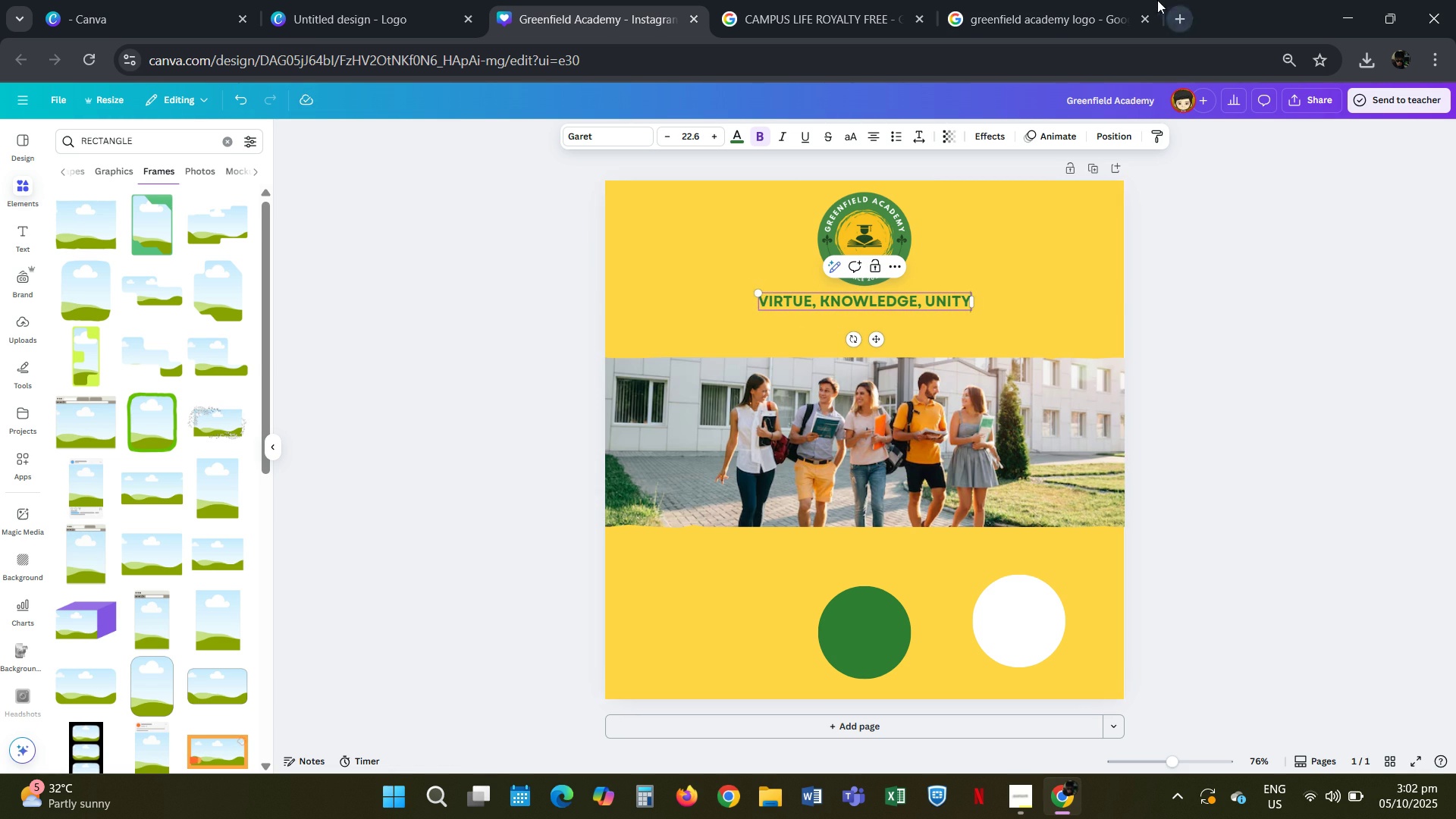 
left_click([317, 418])
 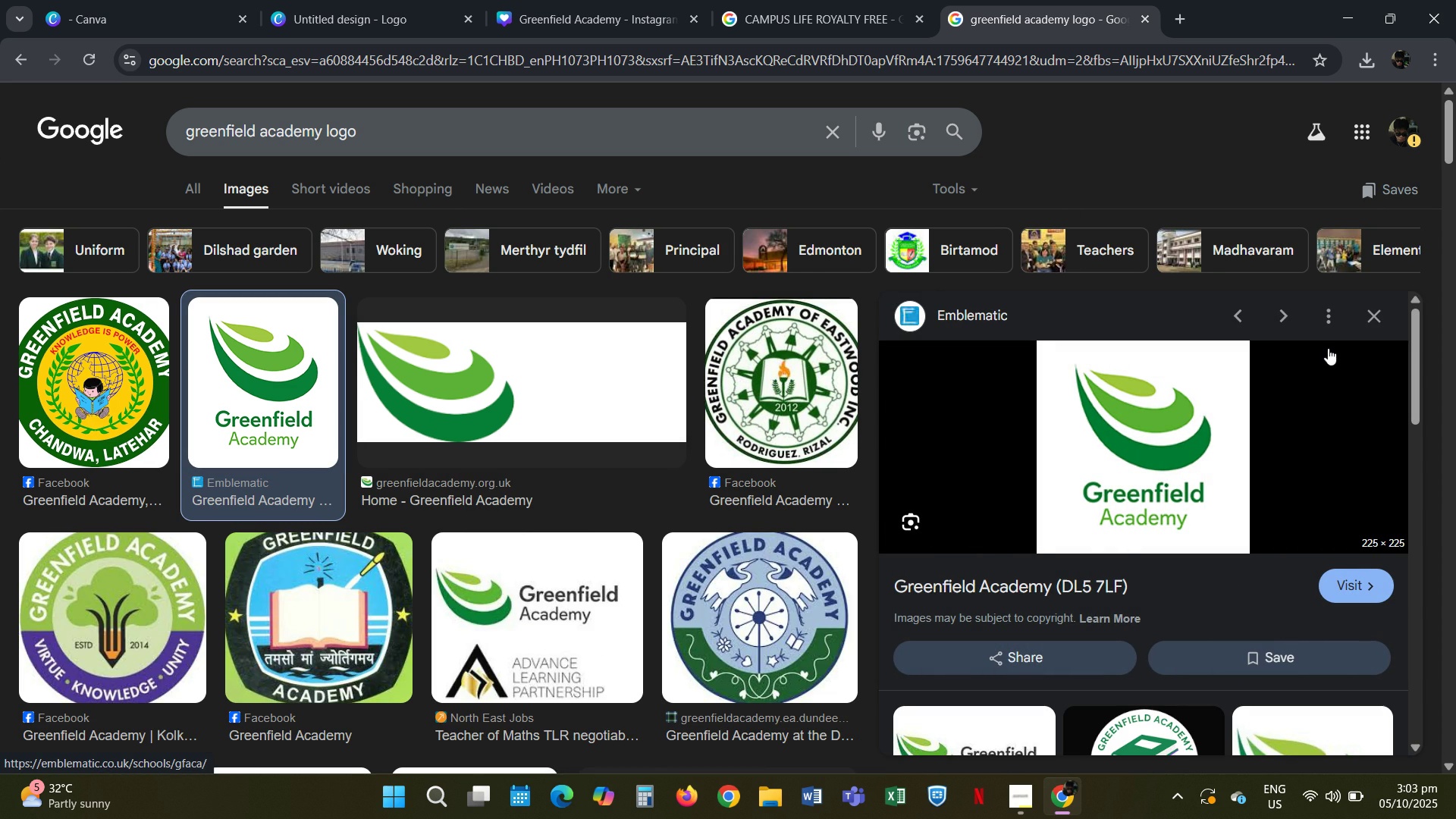 
key(Escape)
 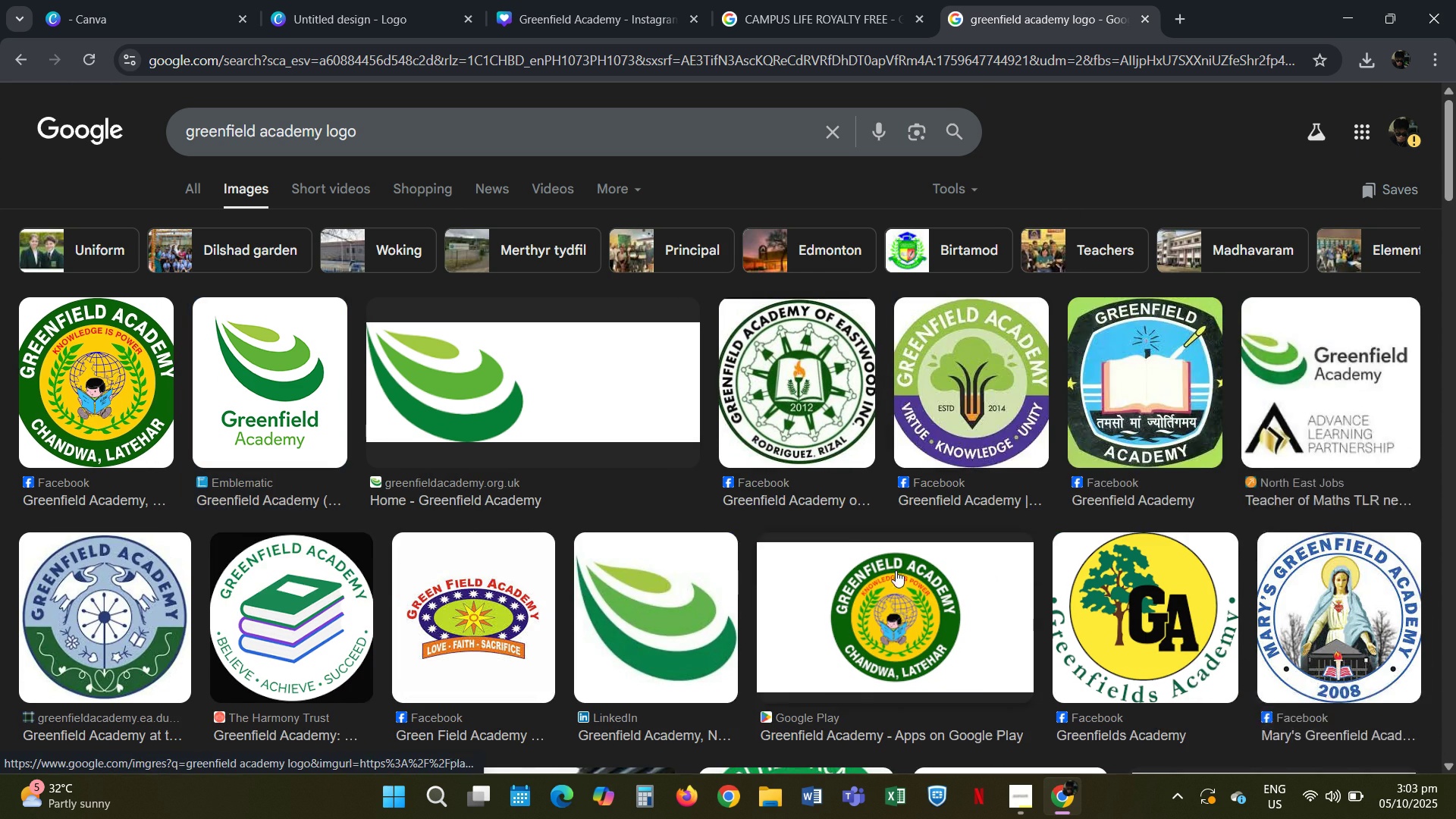 
scroll: coordinate [896, 570], scroll_direction: down, amount: 1.0
 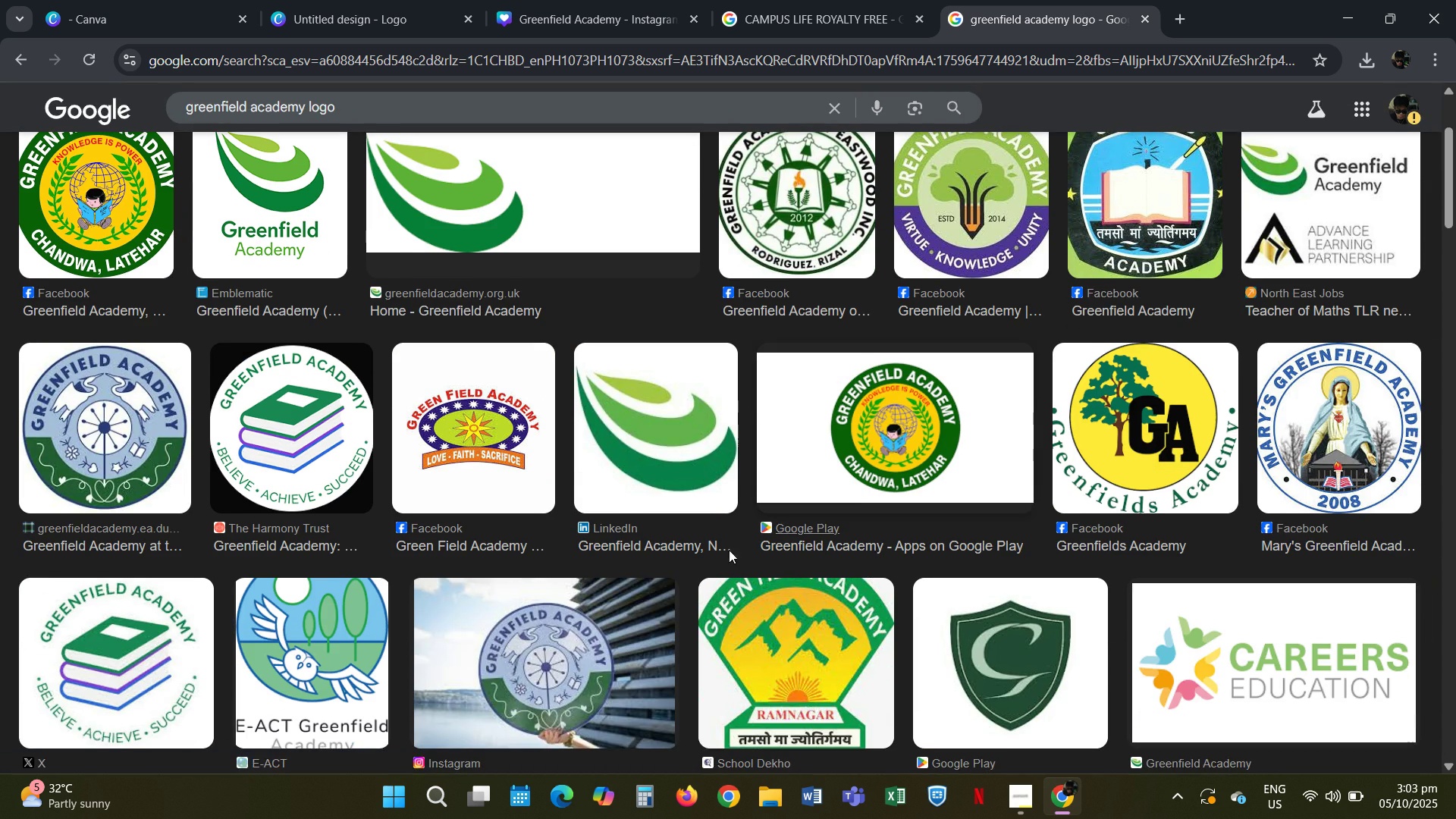 
scroll: coordinate [607, 531], scroll_direction: up, amount: 1.0
 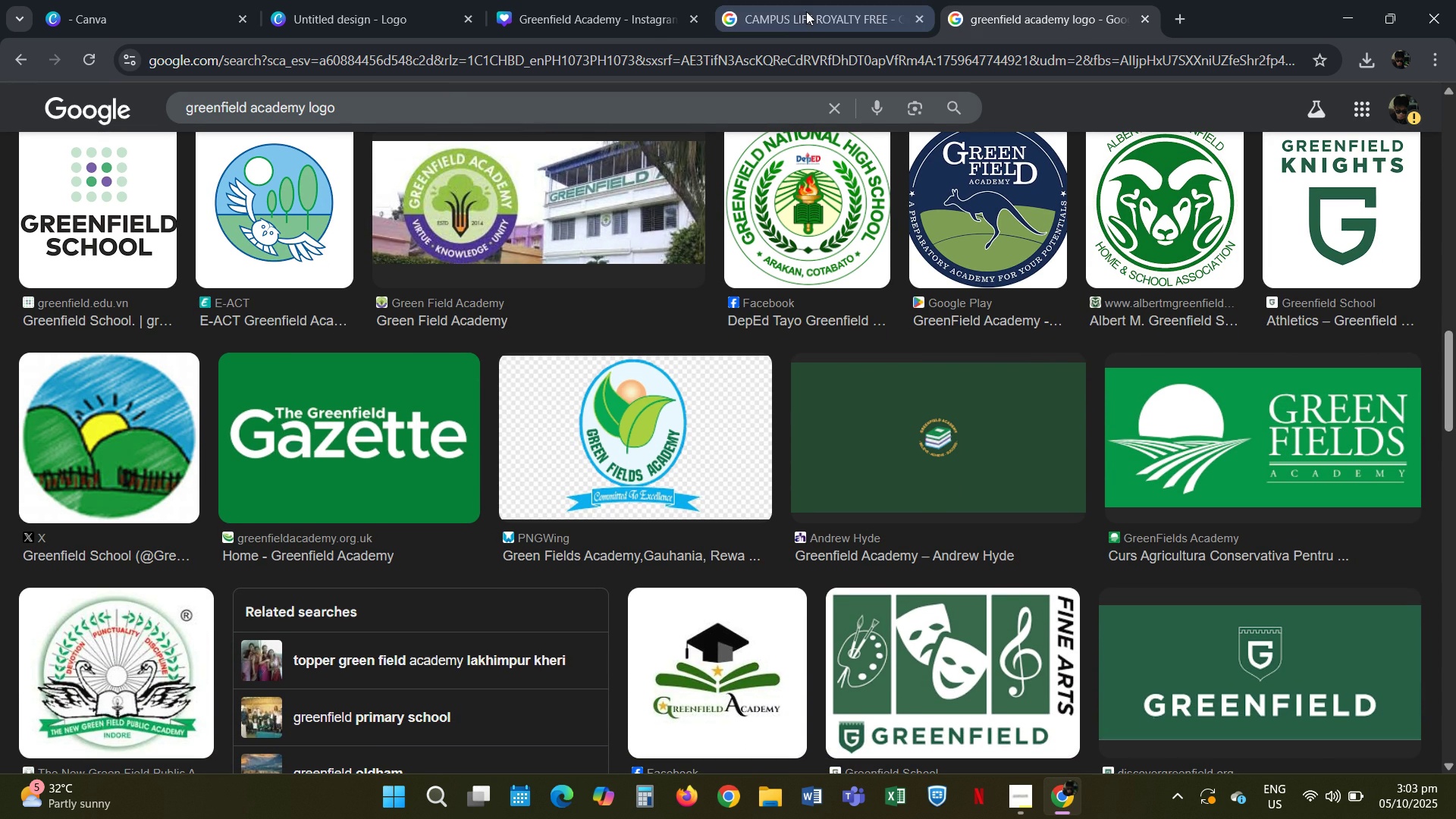 
left_click([842, 0])
 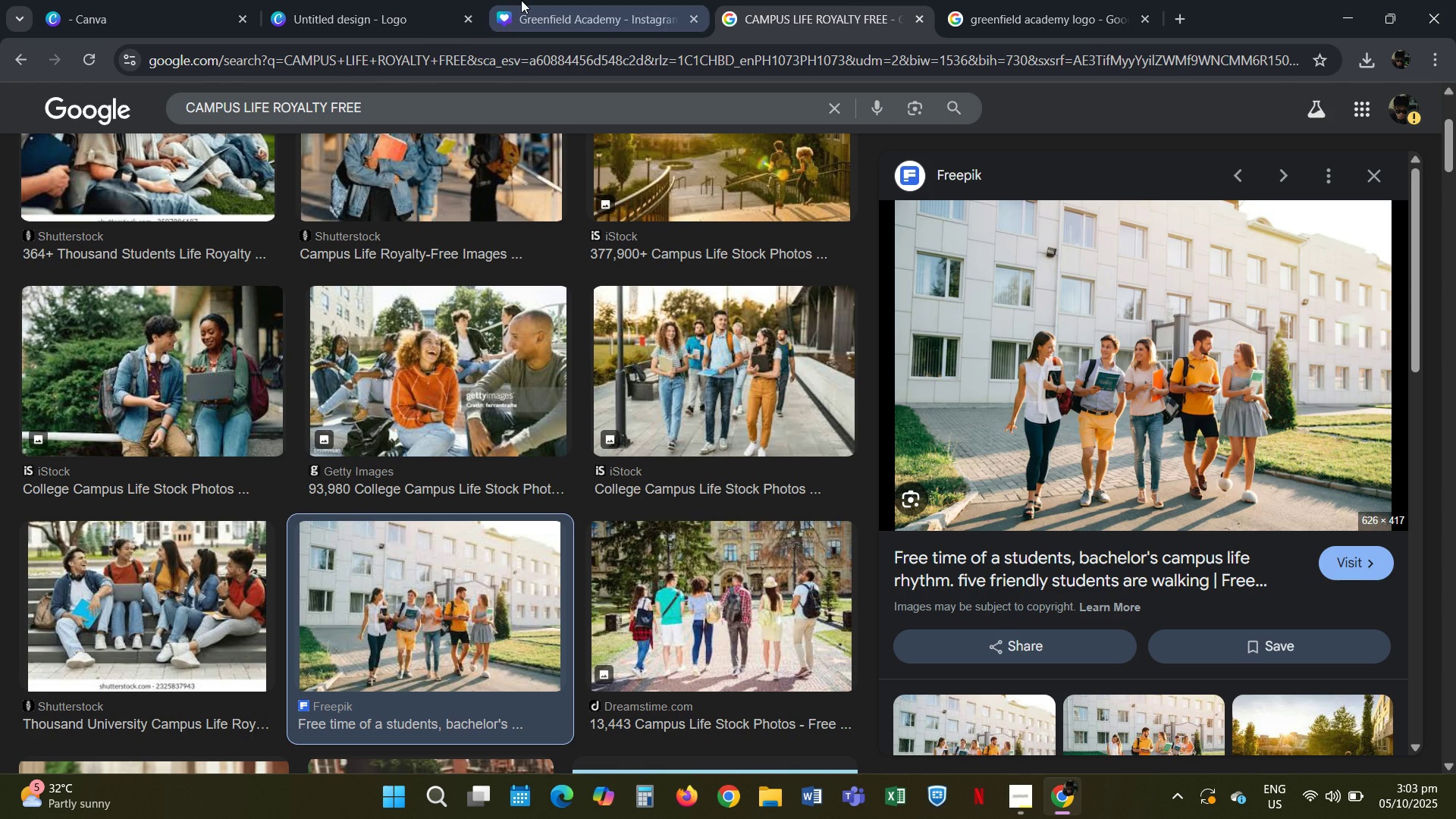 
left_click([521, 0])
 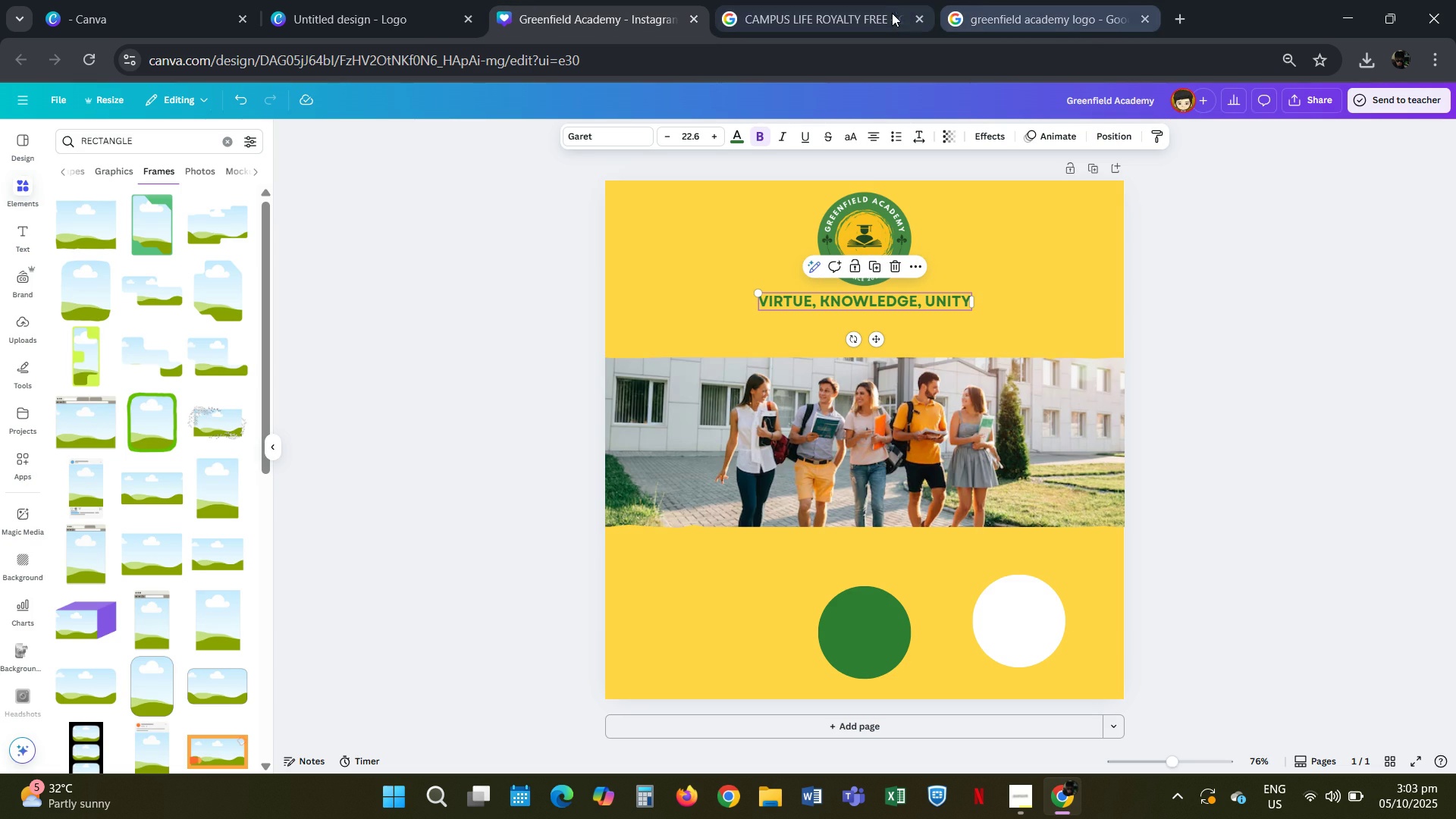 
key(Alt+AltLeft)
 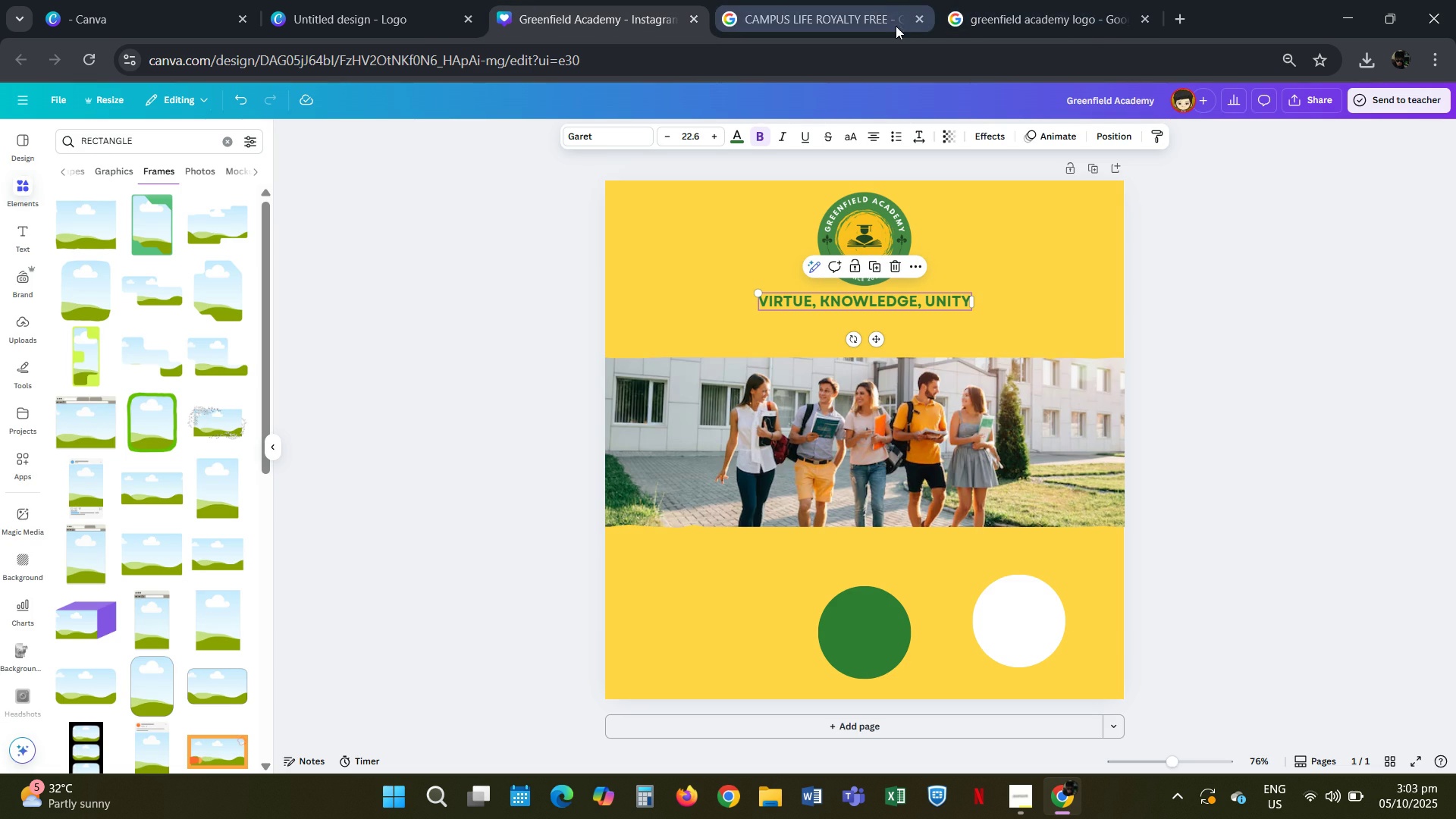 
key(Alt+Tab)